 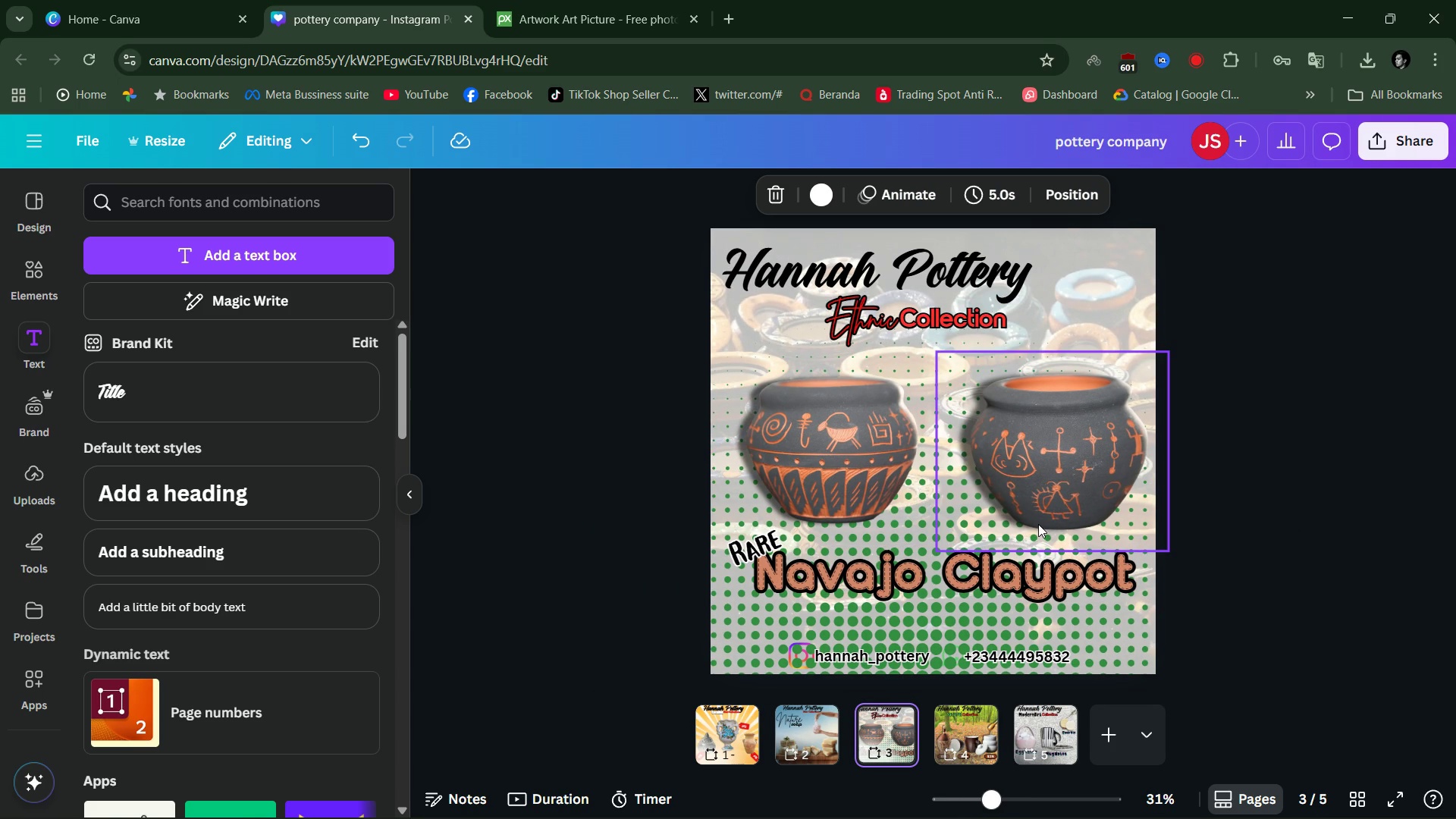 
left_click([981, 720])
 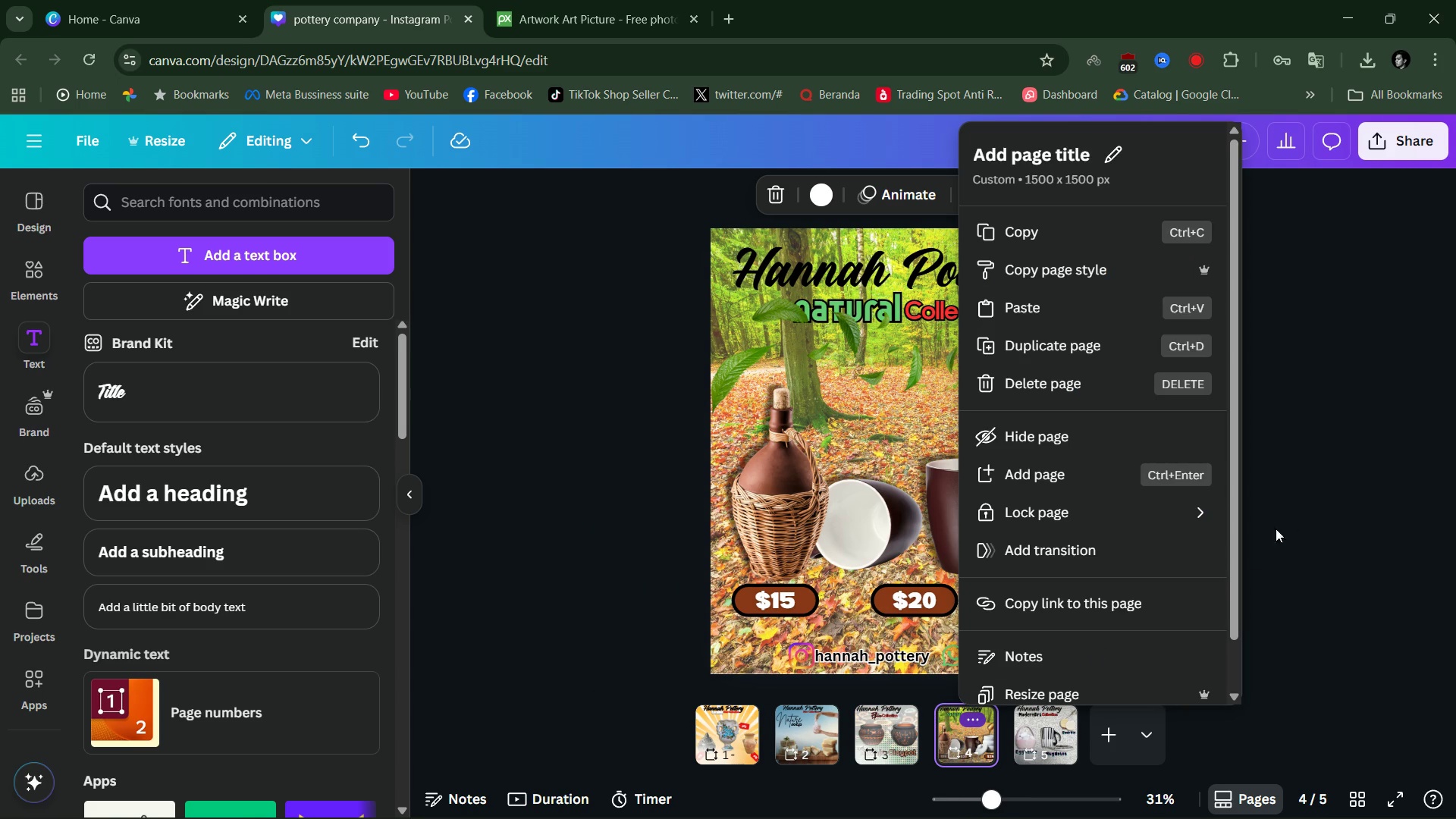 
left_click([1285, 519])
 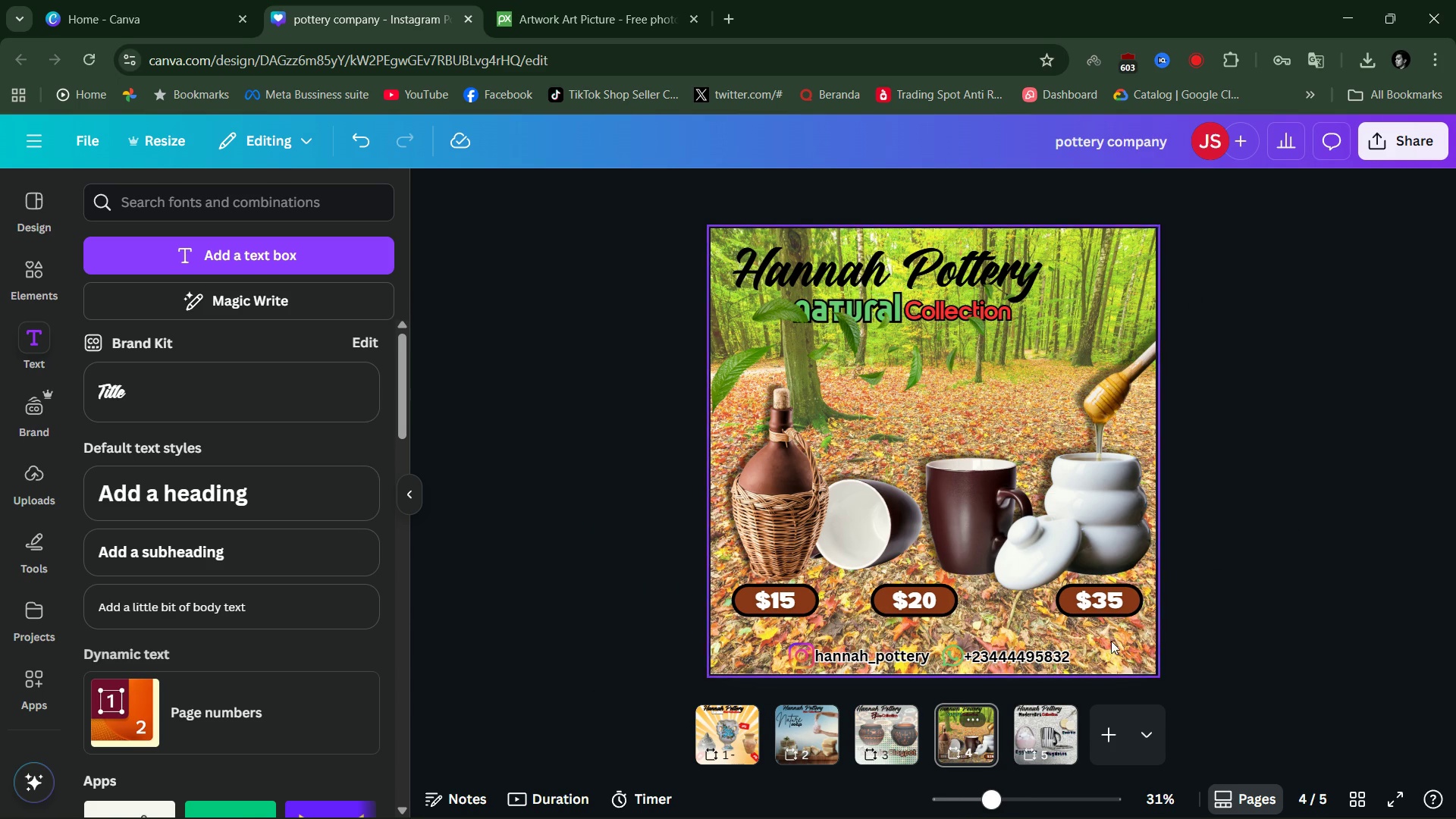 
left_click([1051, 717])
 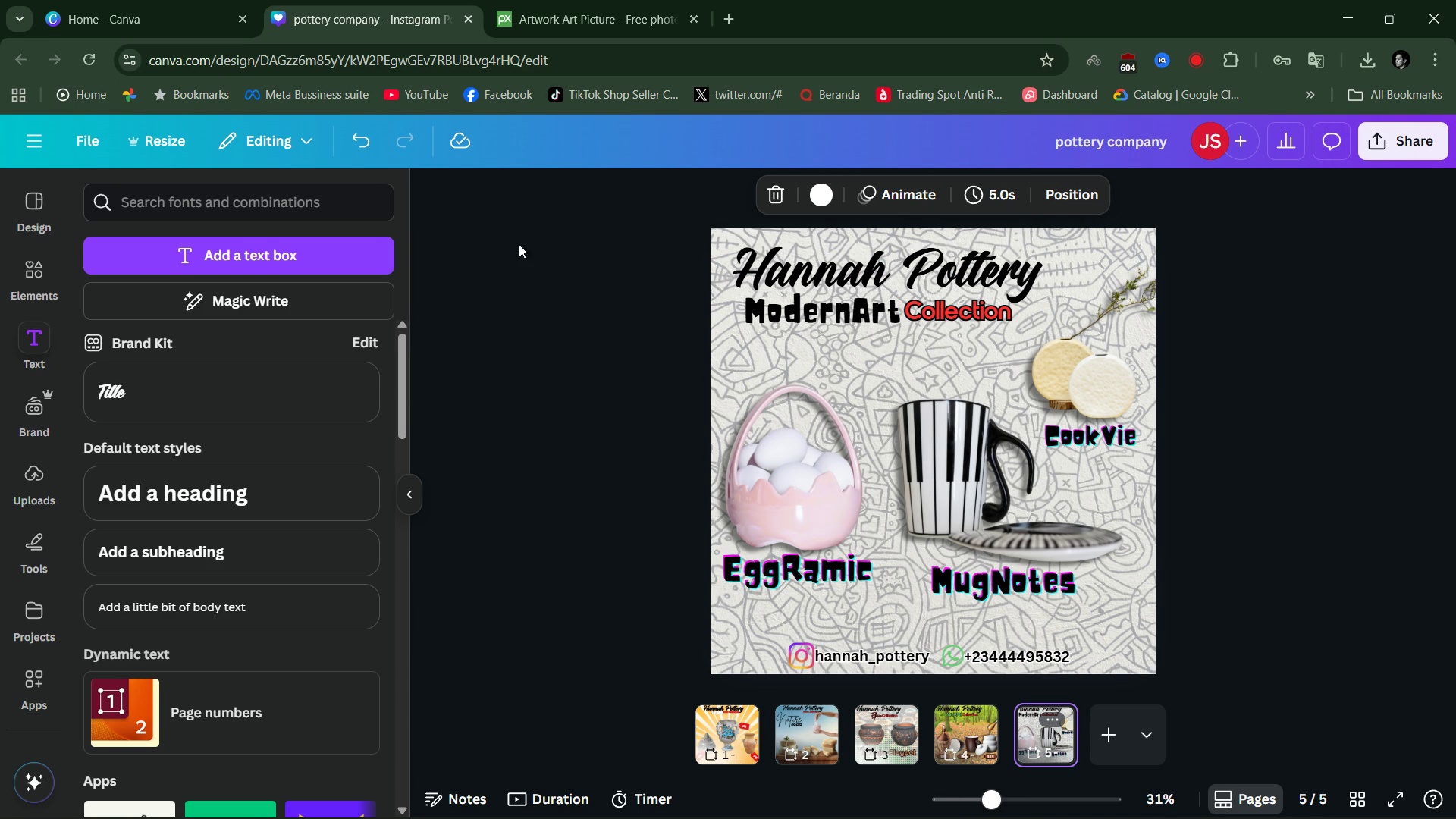 
left_click([30, 277])
 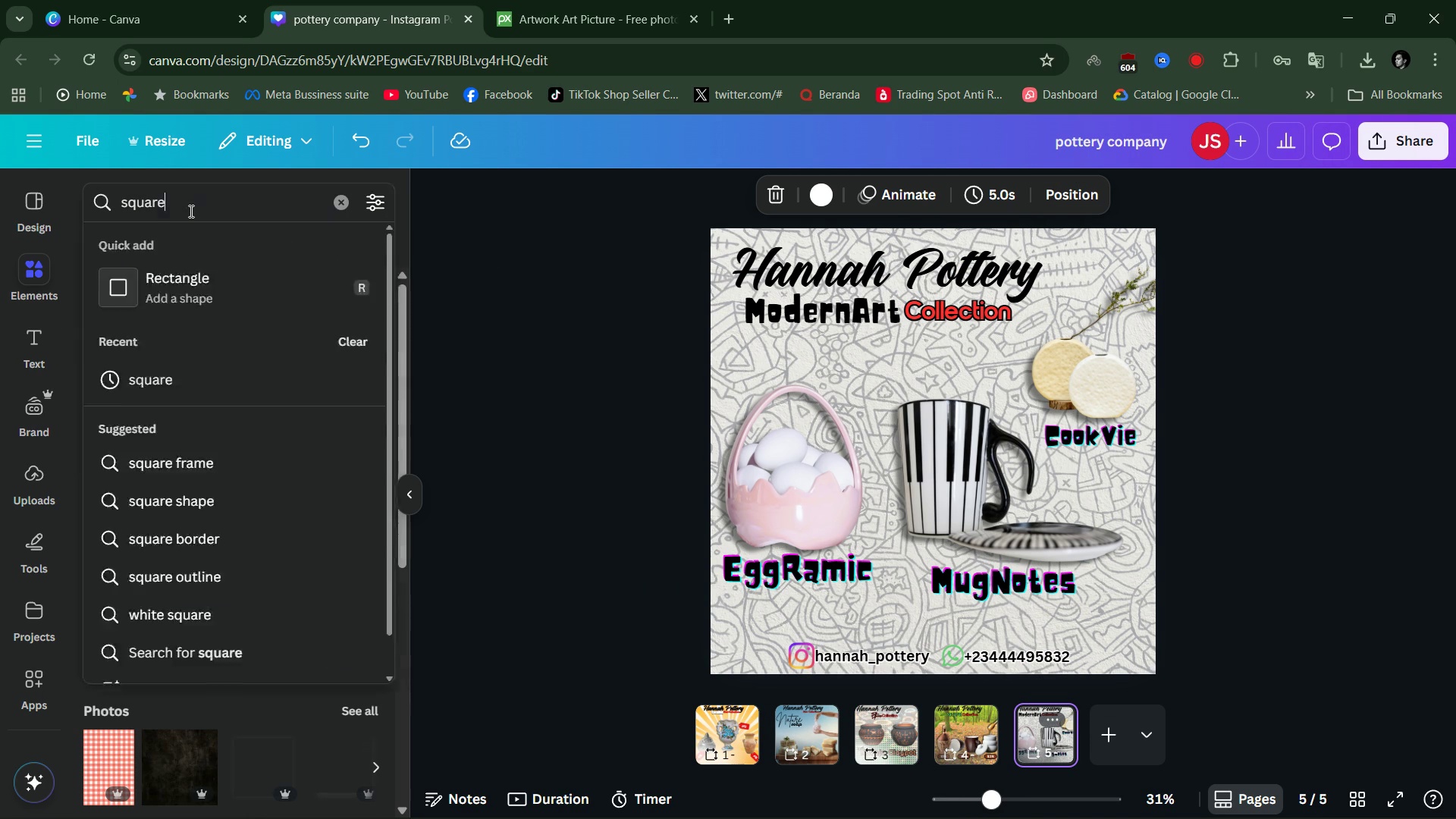 
double_click([190, 211])
 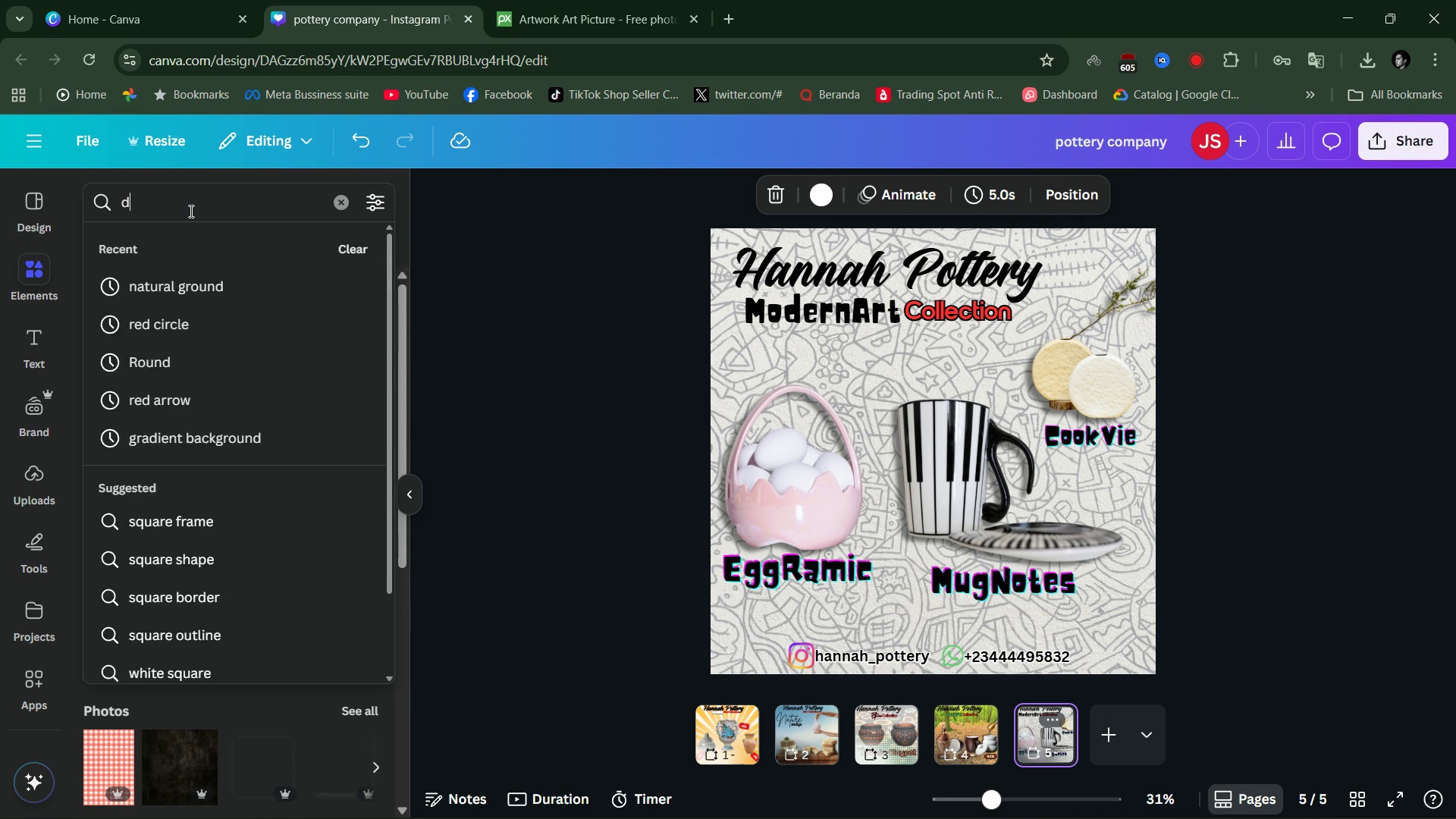 
type(doodle)
 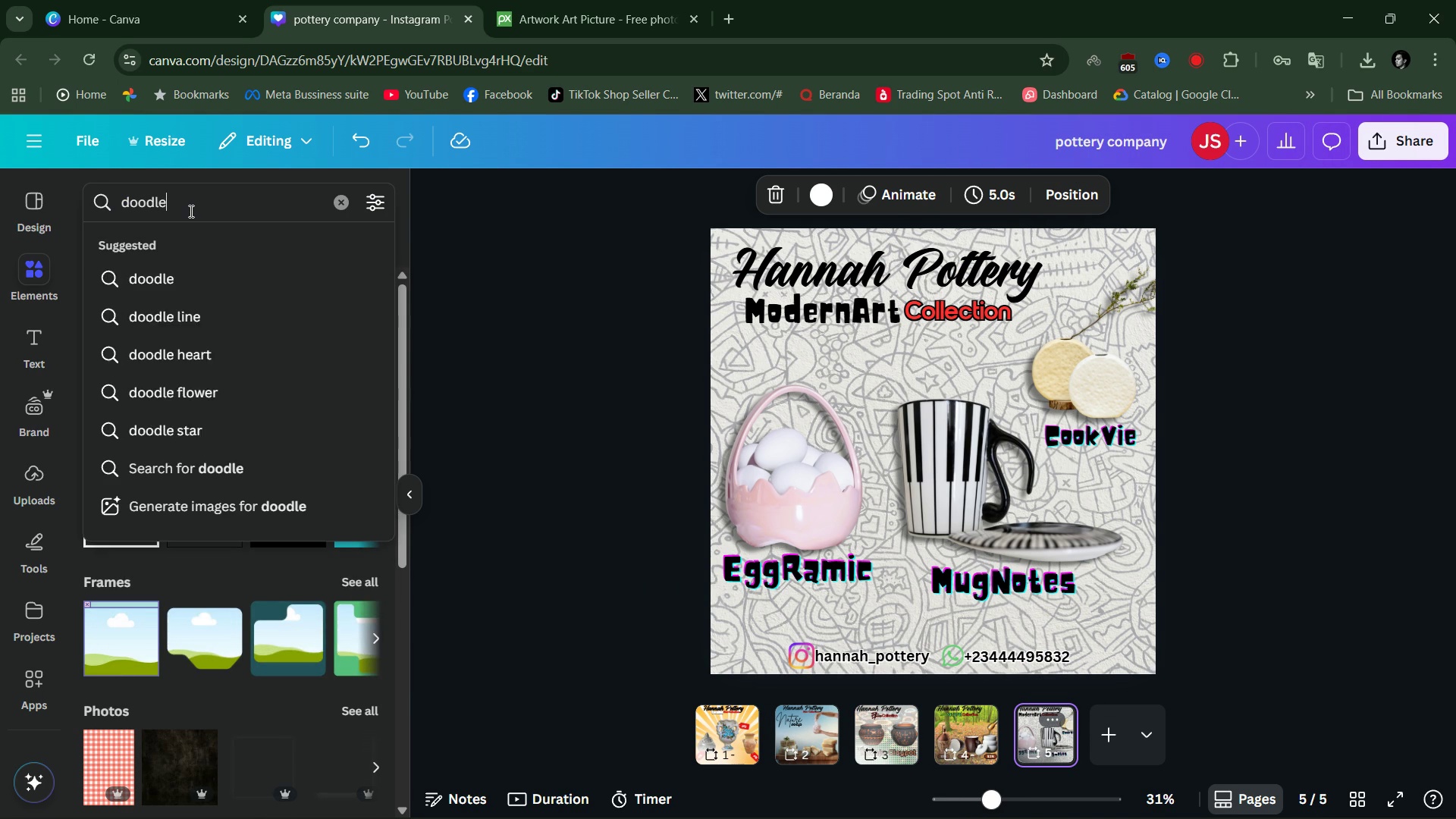 
key(Enter)
 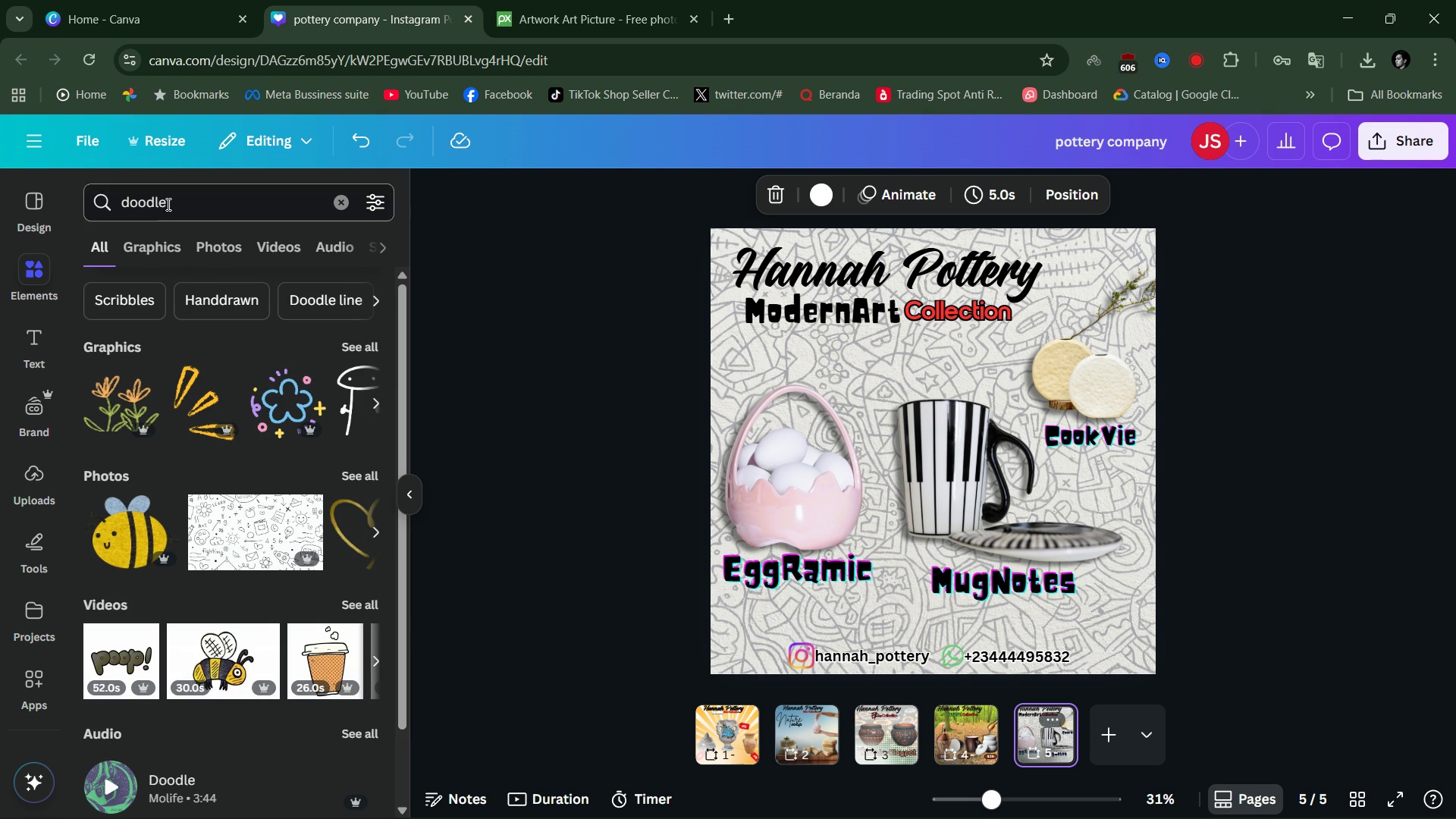 
left_click([207, 256])
 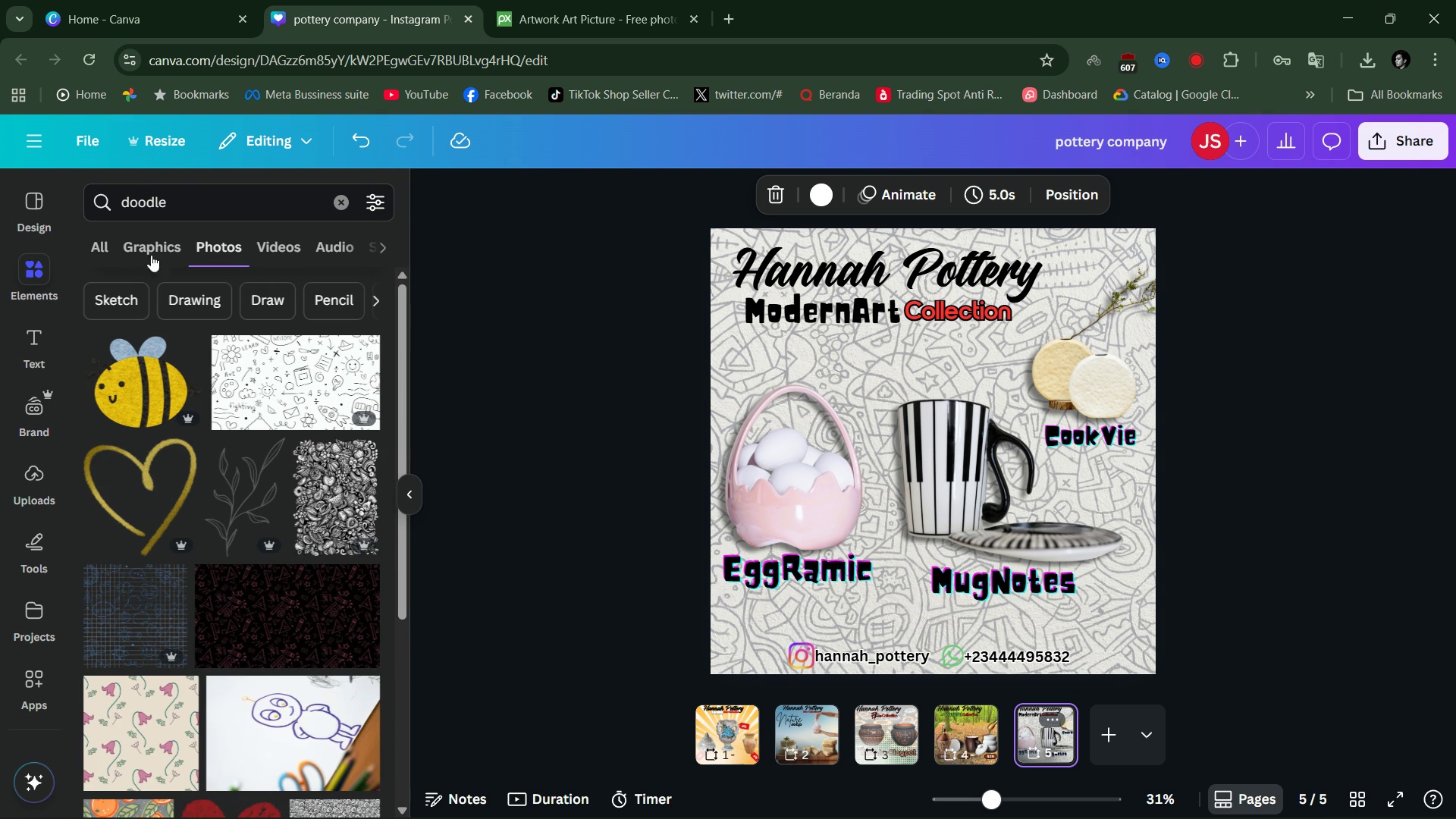 
left_click([131, 250])
 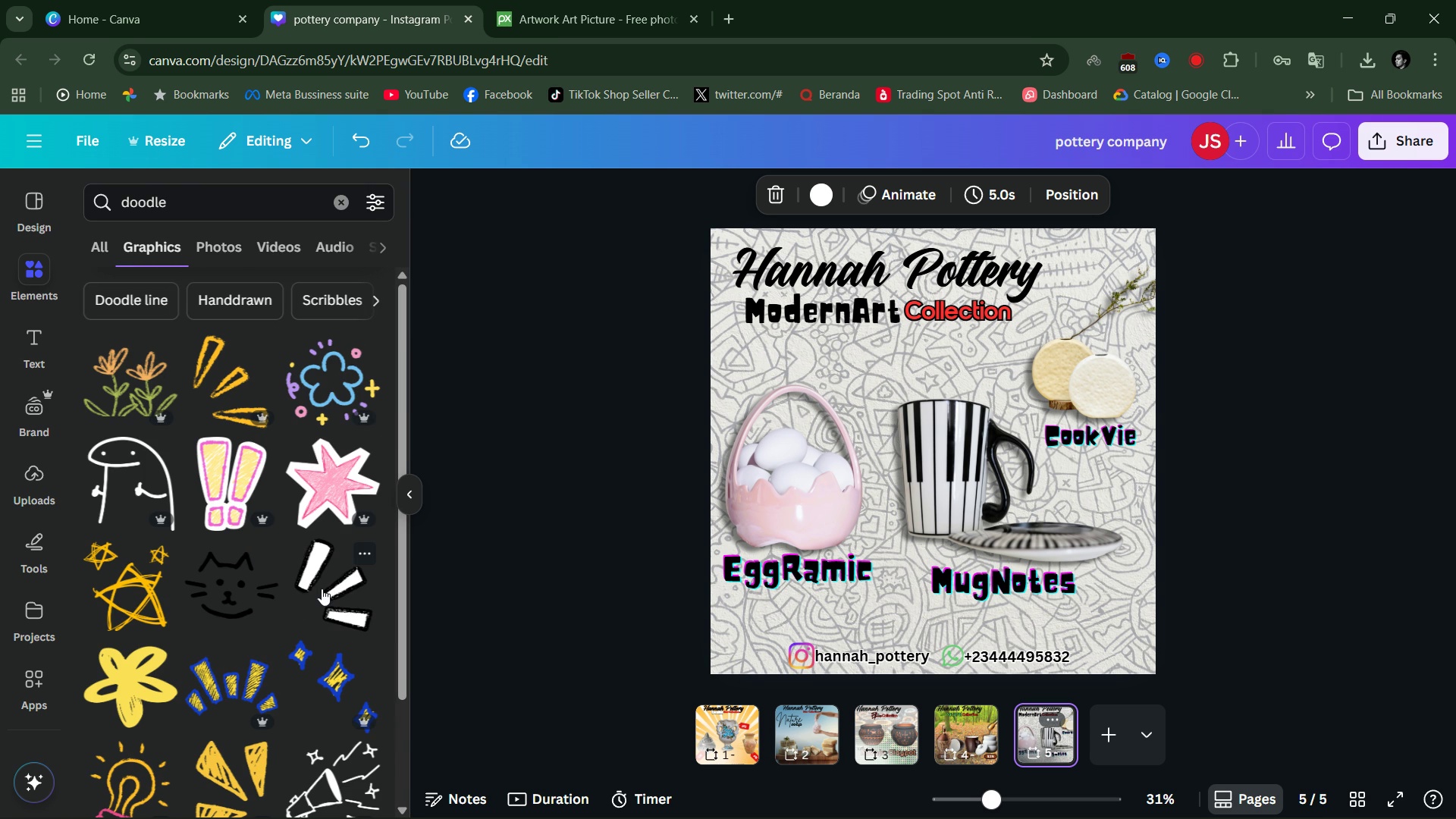 
wait(5.16)
 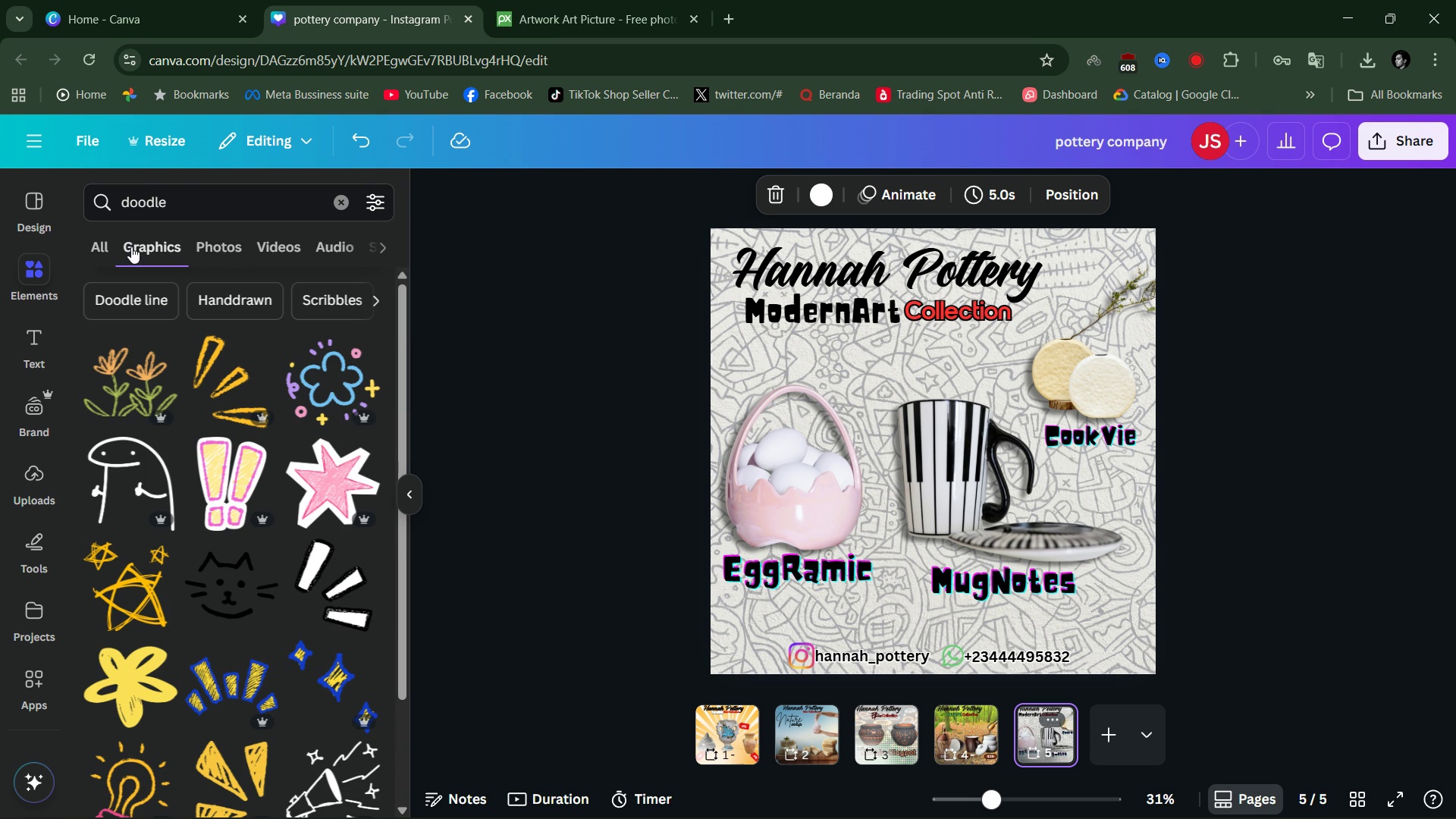 
left_click([315, 585])